 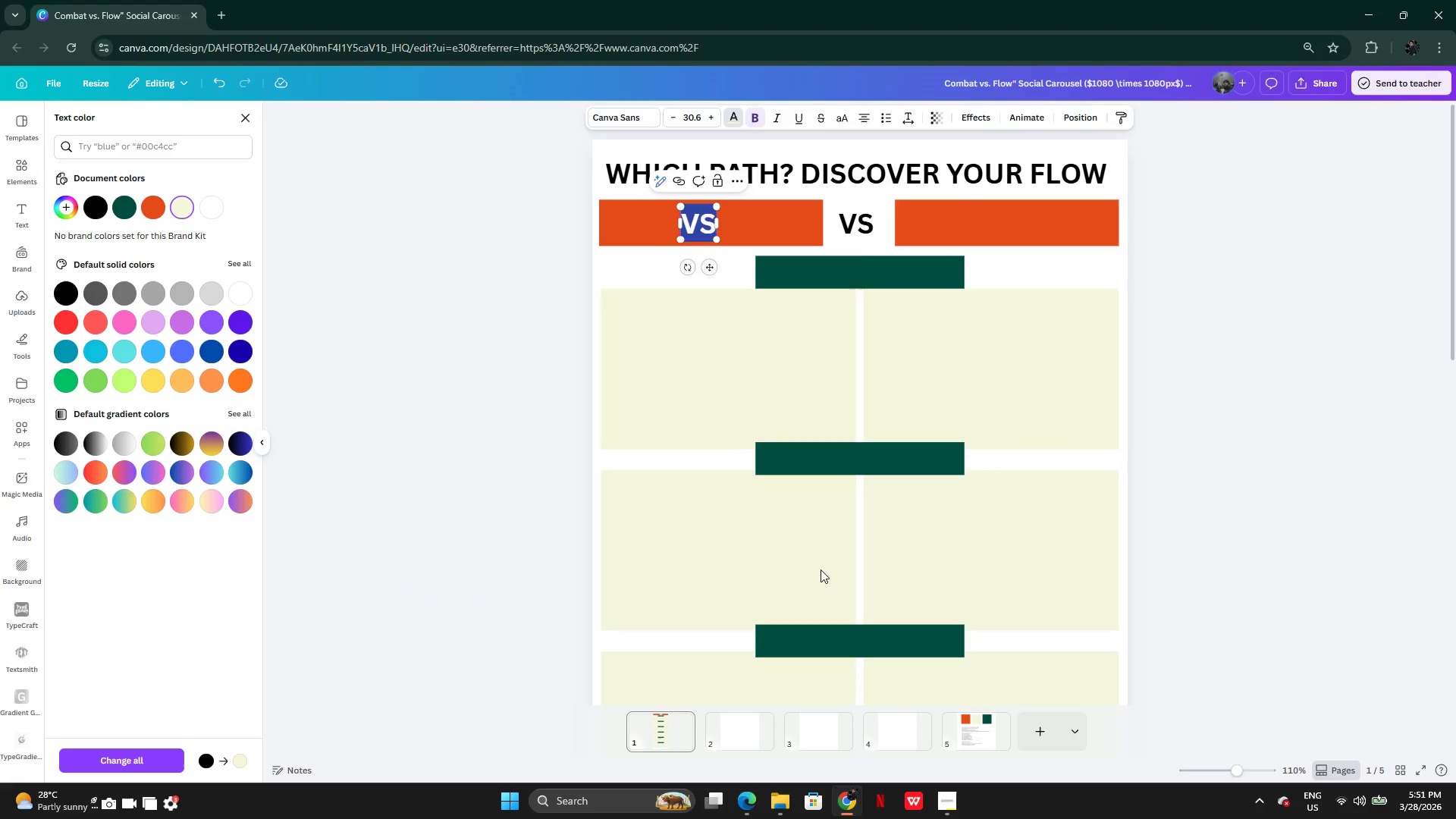 
key(Control+V)
 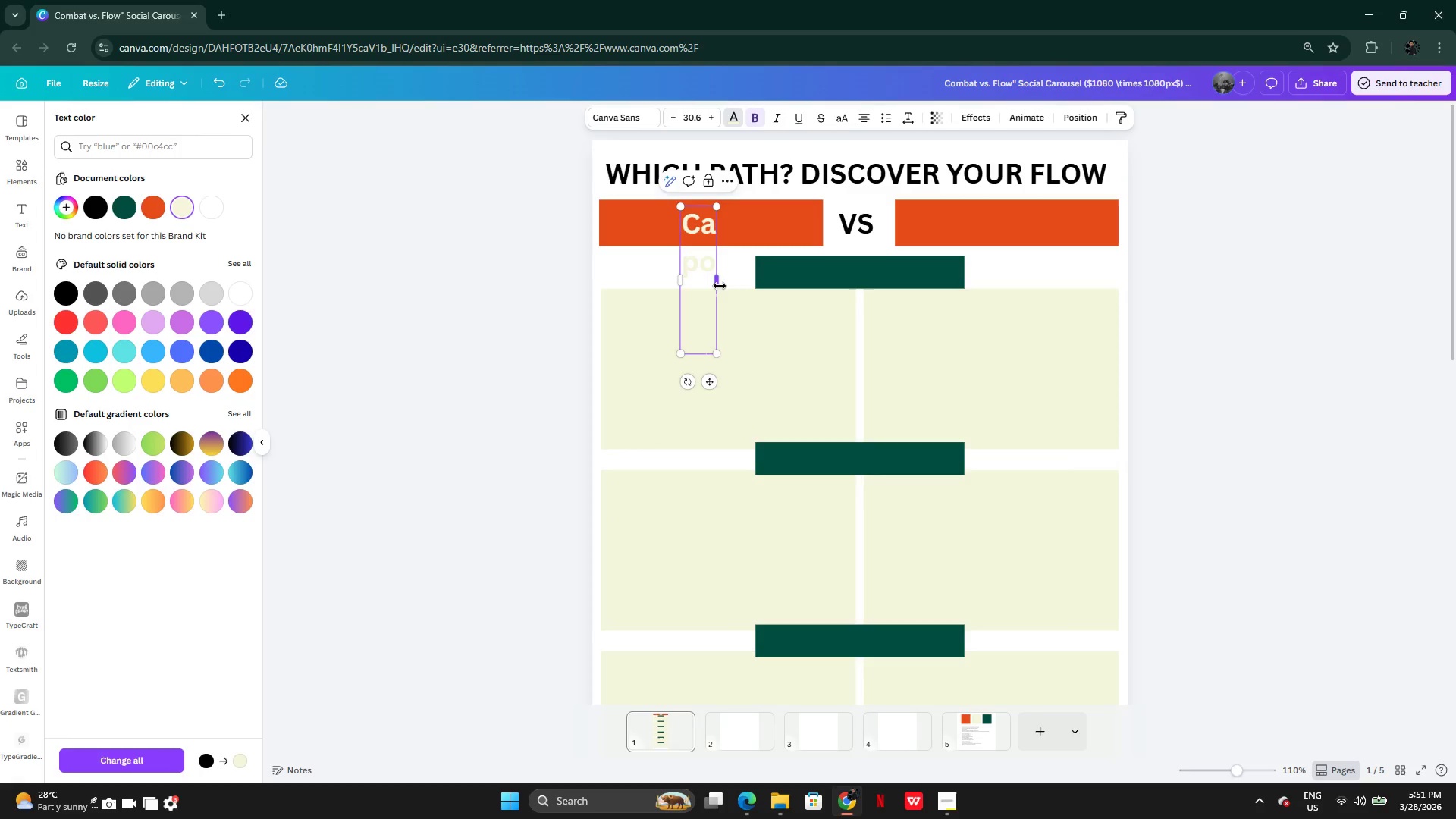 
left_click_drag(start_coordinate=[720, 286], to_coordinate=[808, 277])
 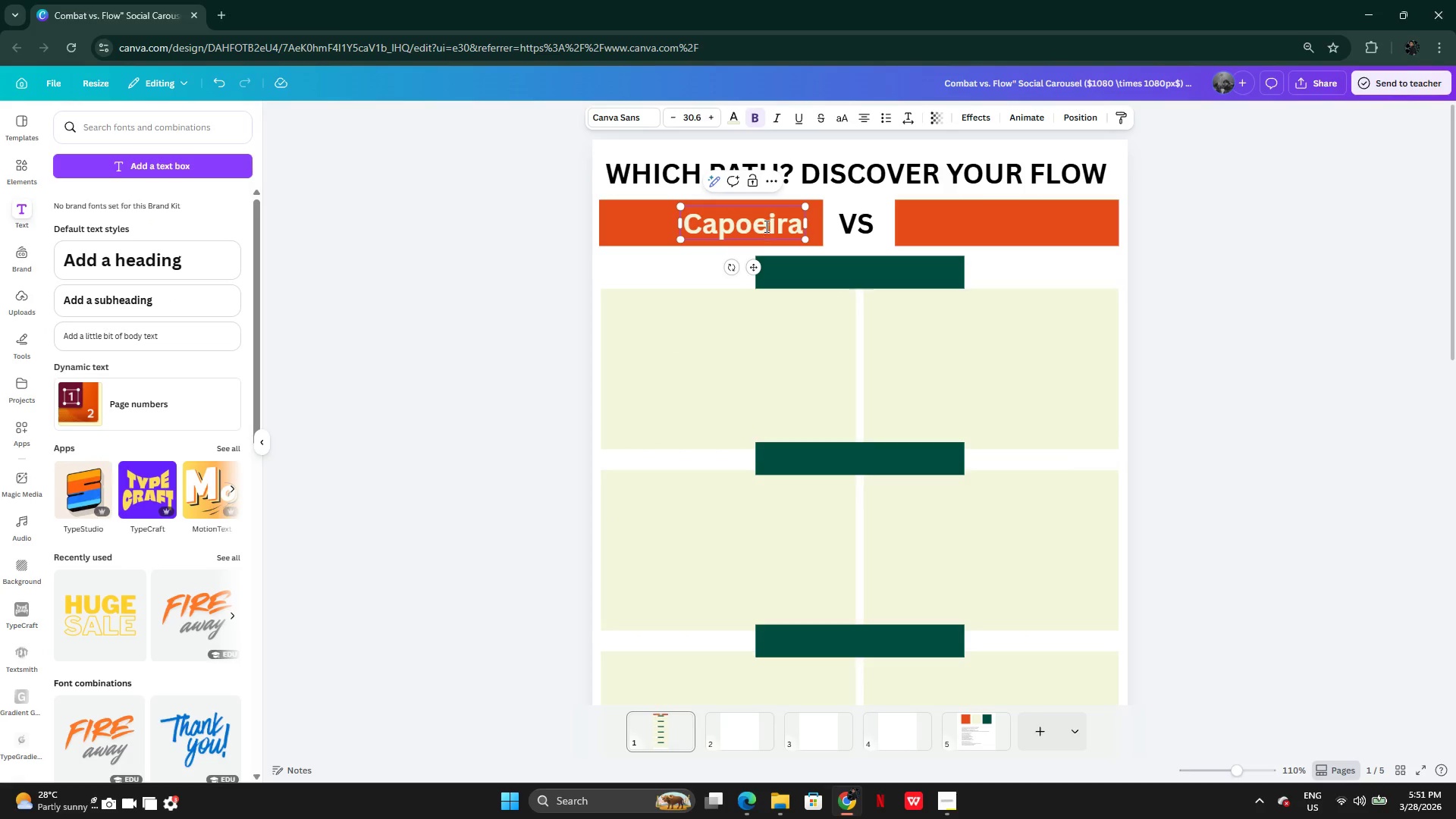 
left_click_drag(start_coordinate=[1298, 196], to_coordinate=[1294, 197])
 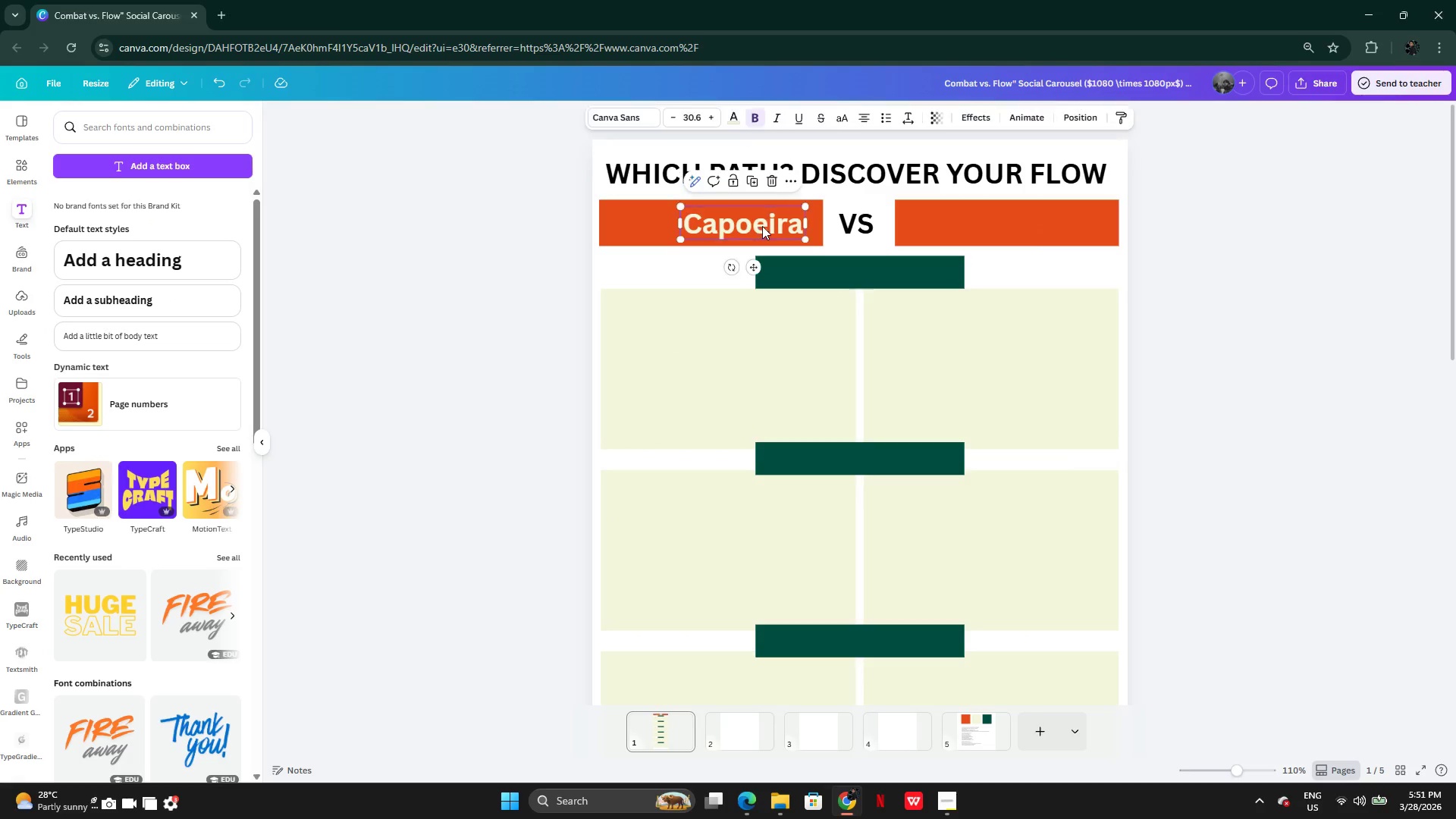 
left_click_drag(start_coordinate=[767, 226], to_coordinate=[725, 218])
 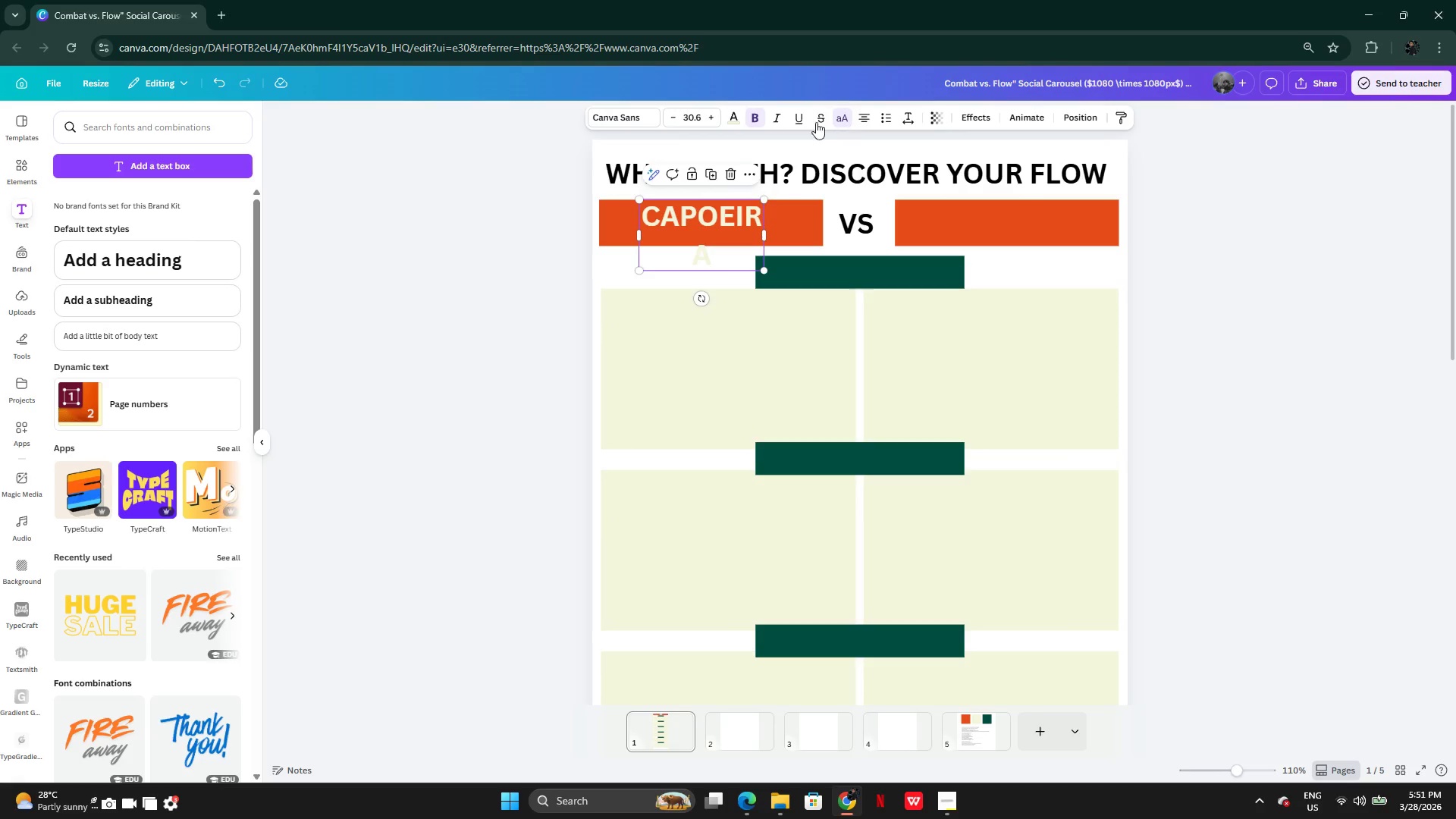 
left_click([757, 122])
 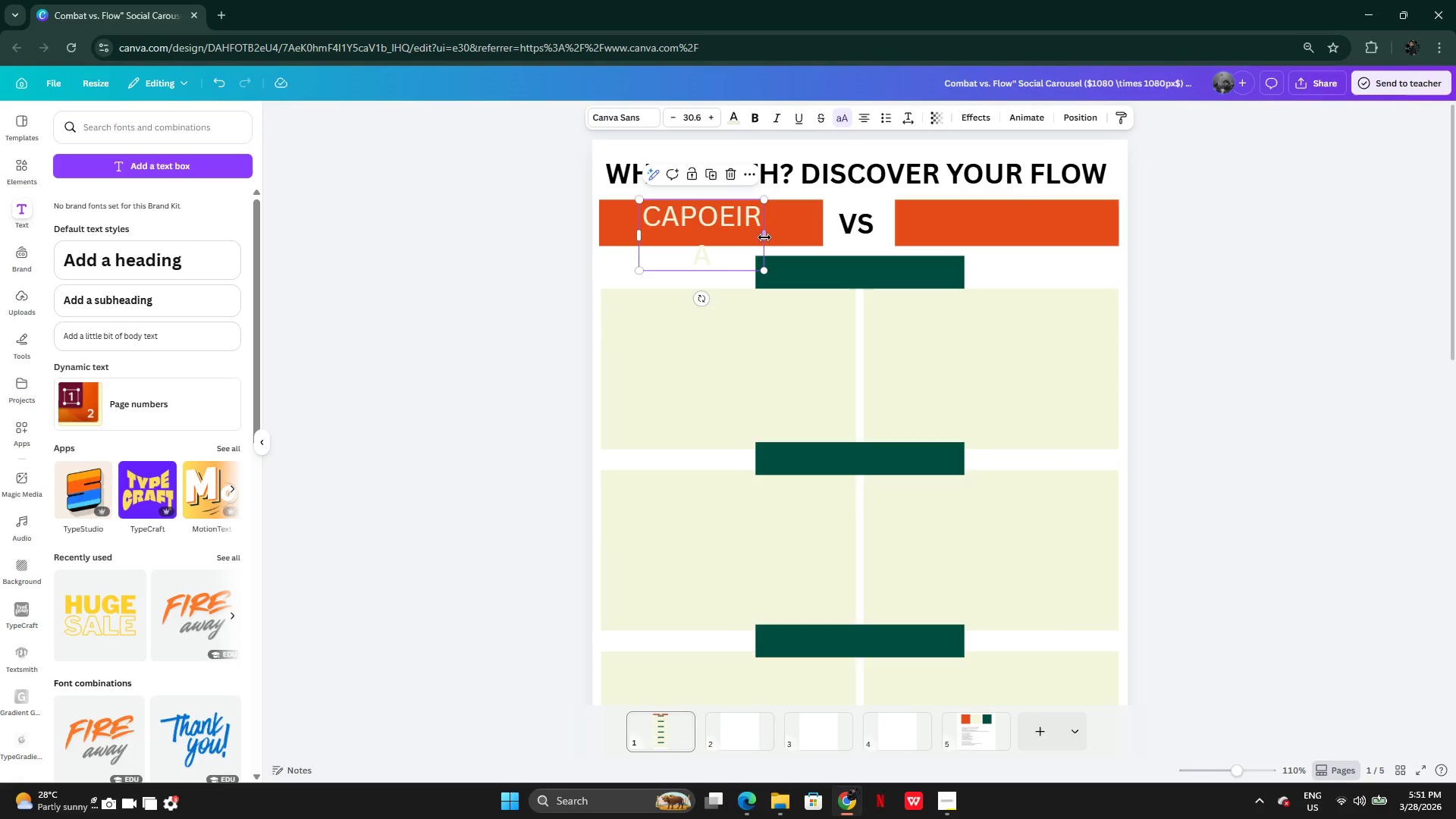 
left_click_drag(start_coordinate=[764, 237], to_coordinate=[794, 239])
 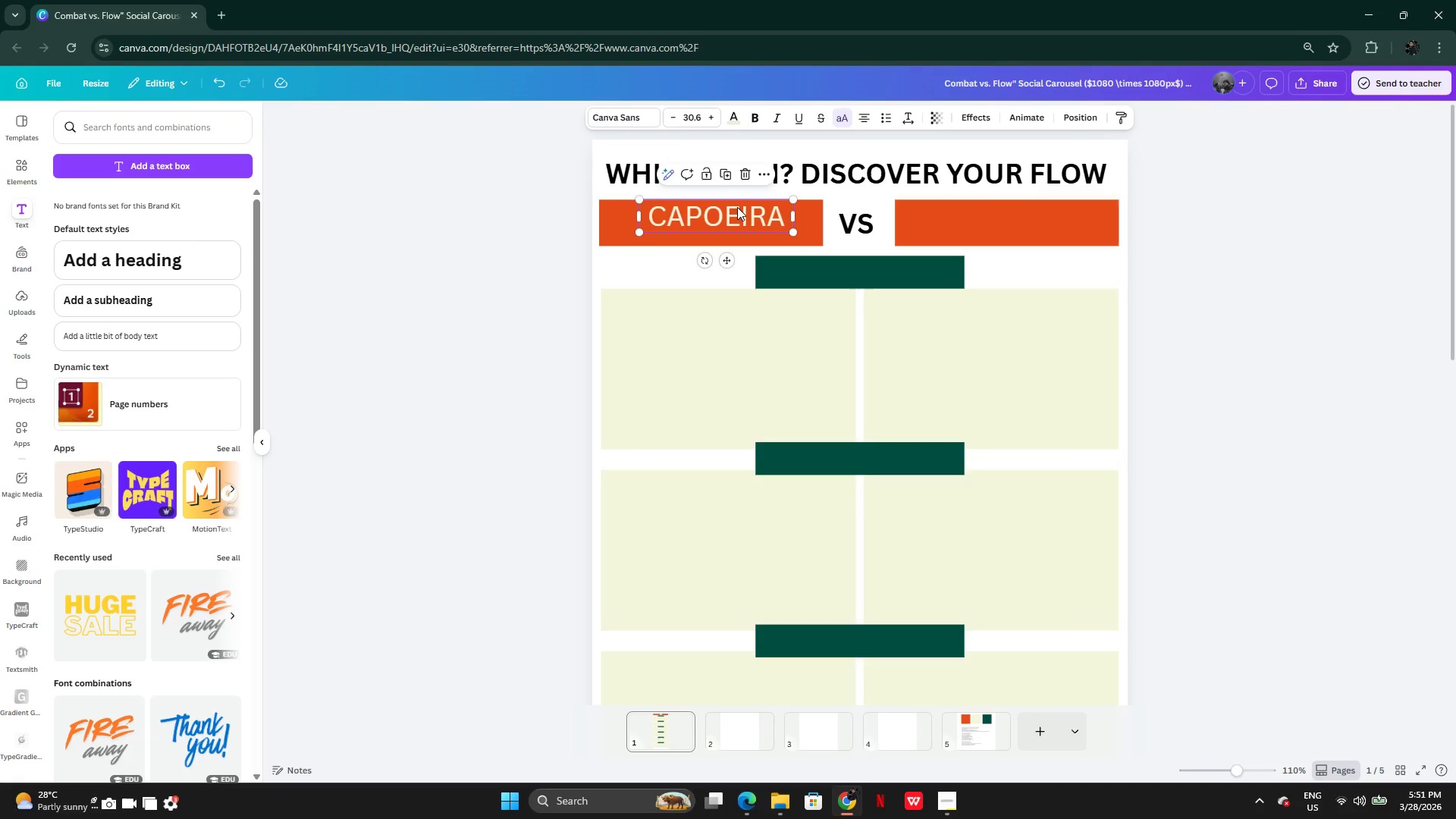 
left_click_drag(start_coordinate=[737, 215], to_coordinate=[732, 221])
 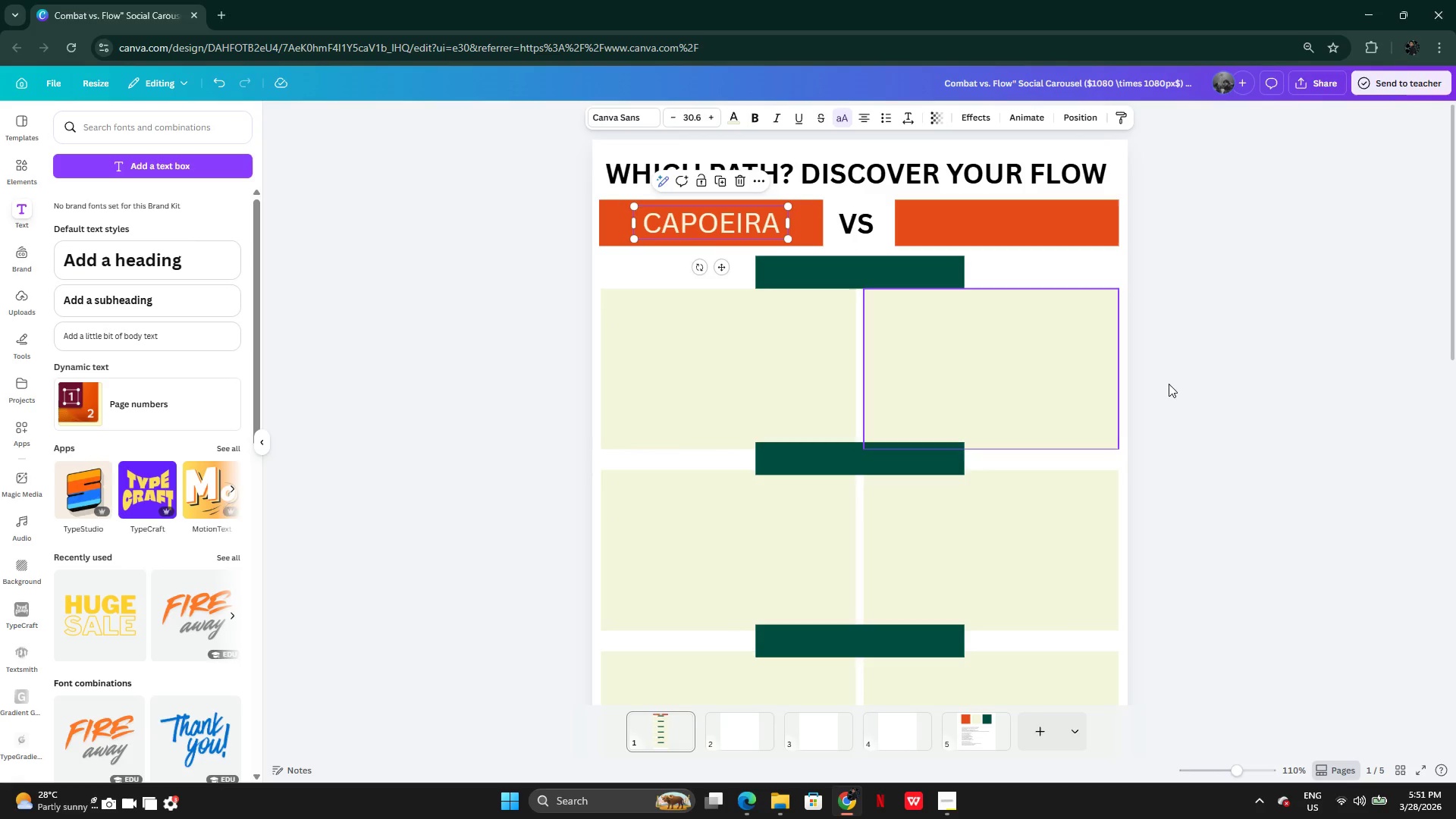 
left_click([1295, 369])
 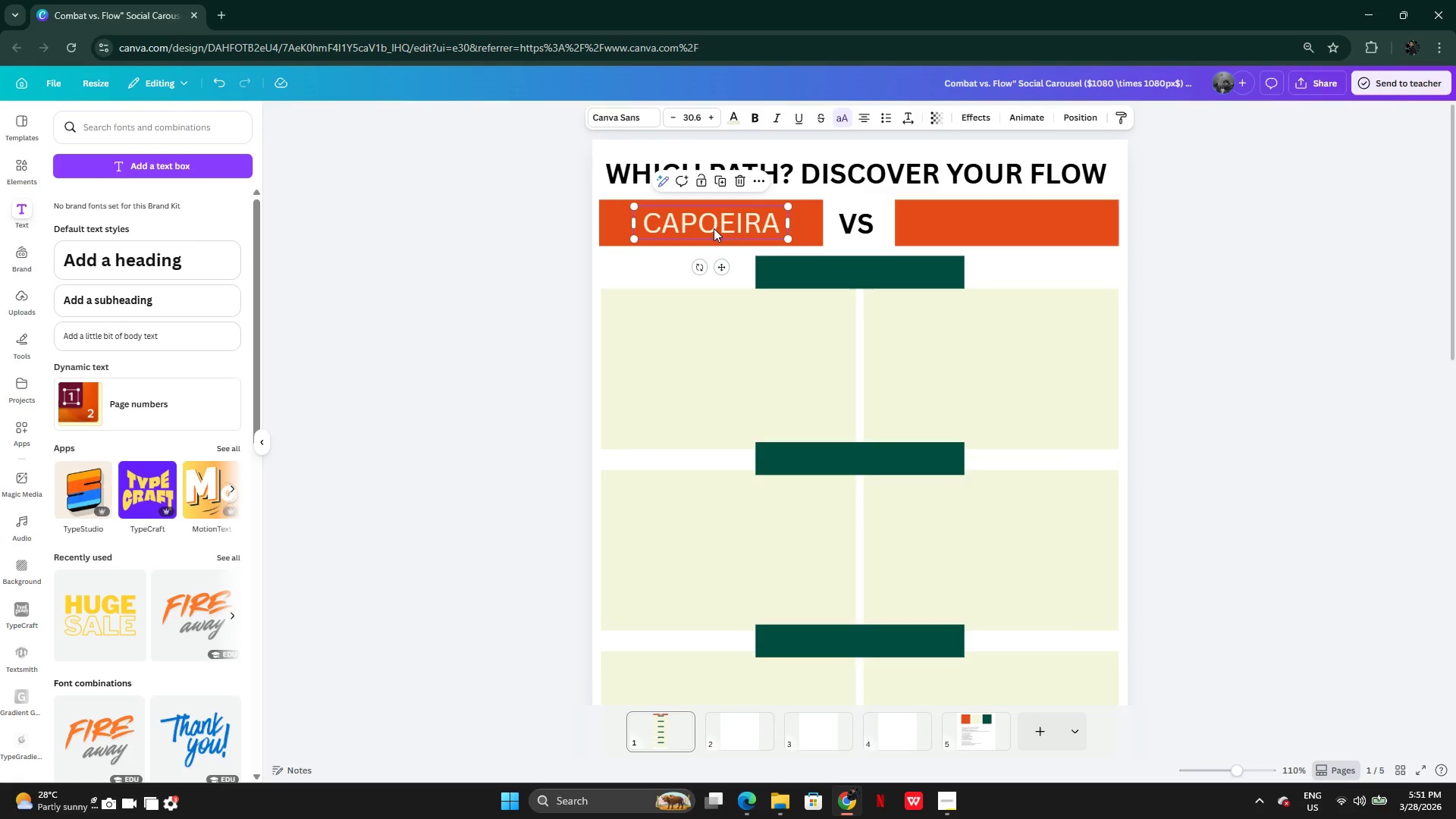 
wait(21.27)
 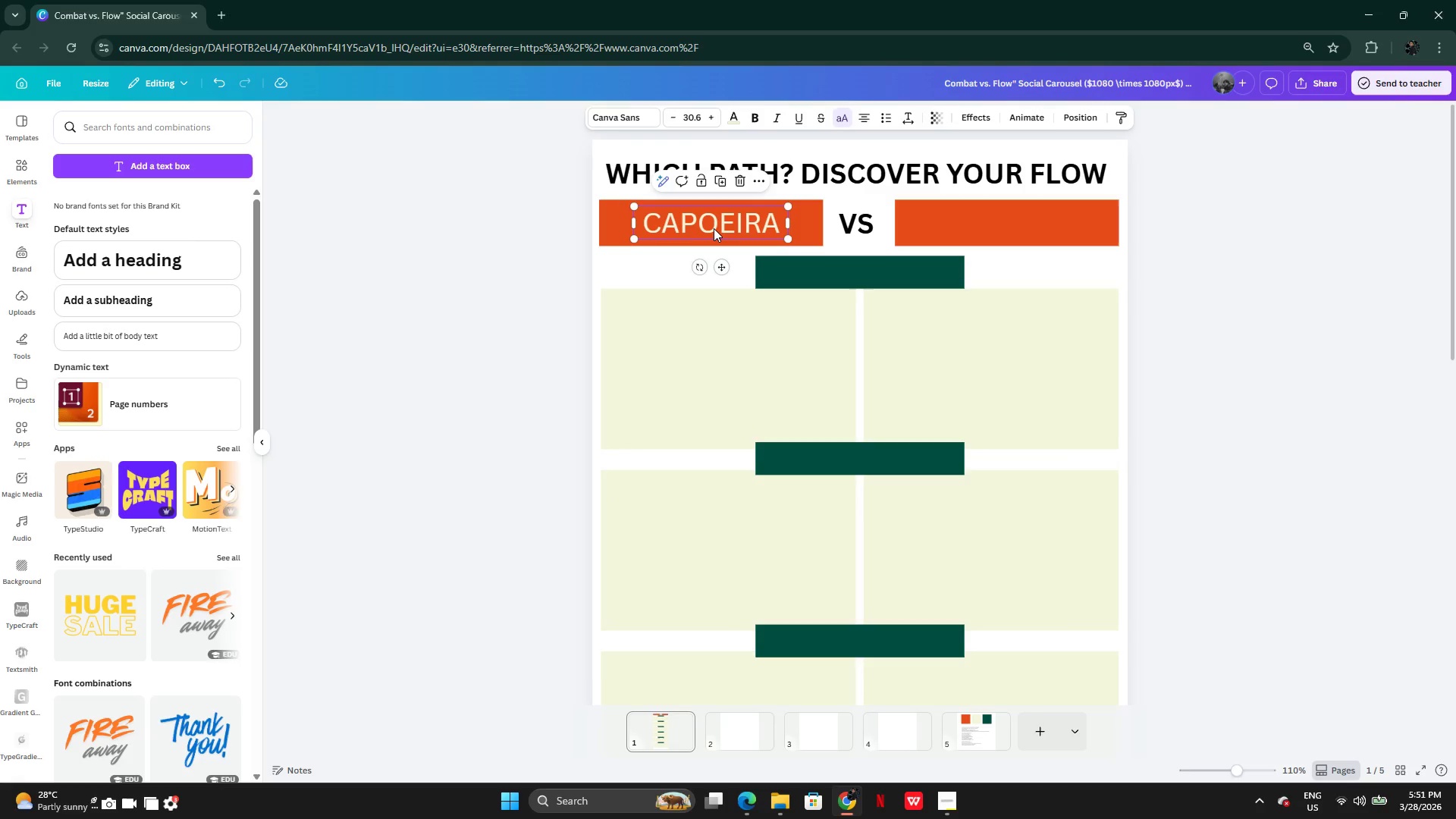 
double_click([675, 120])
 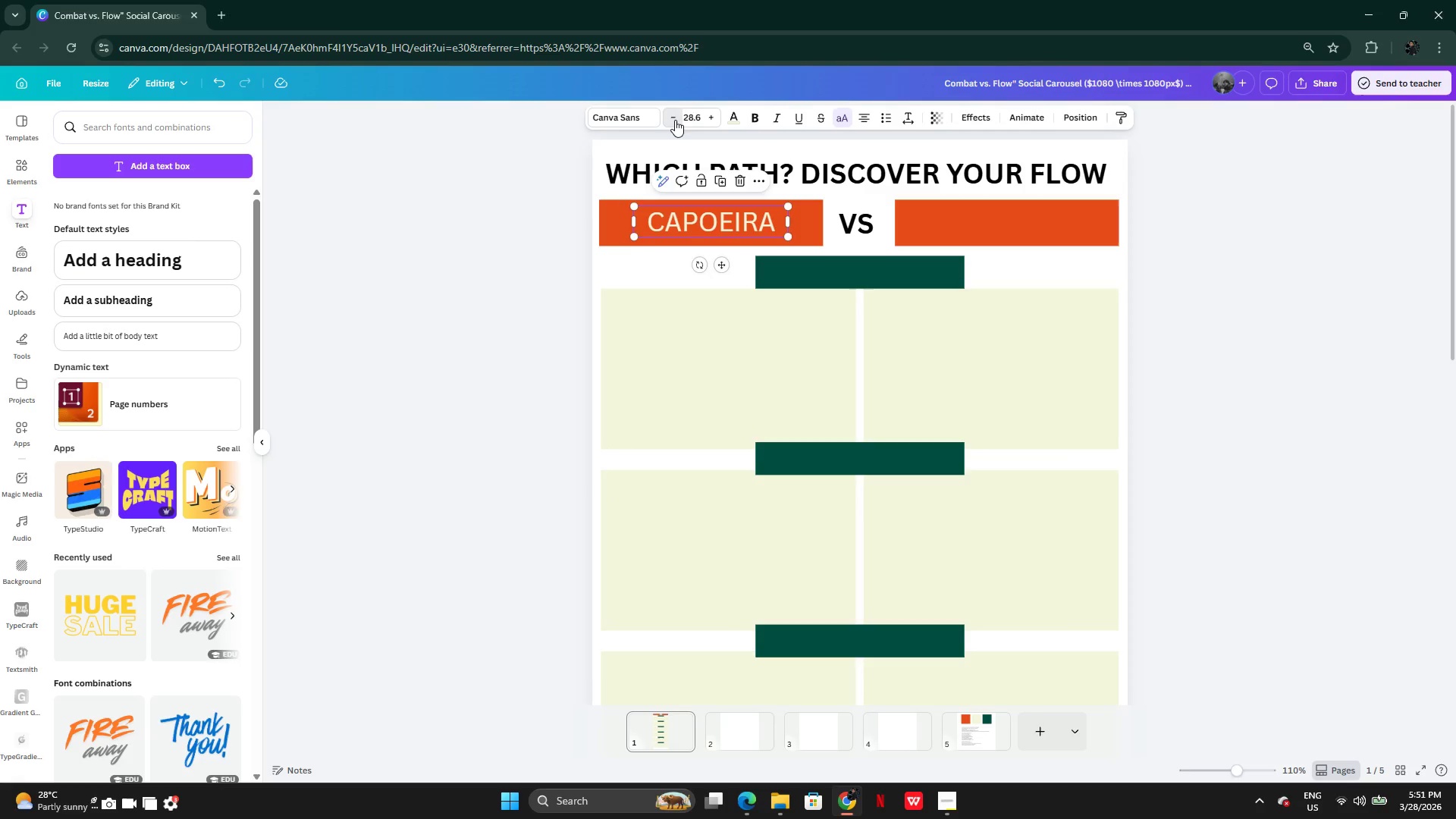 
triple_click([675, 120])
 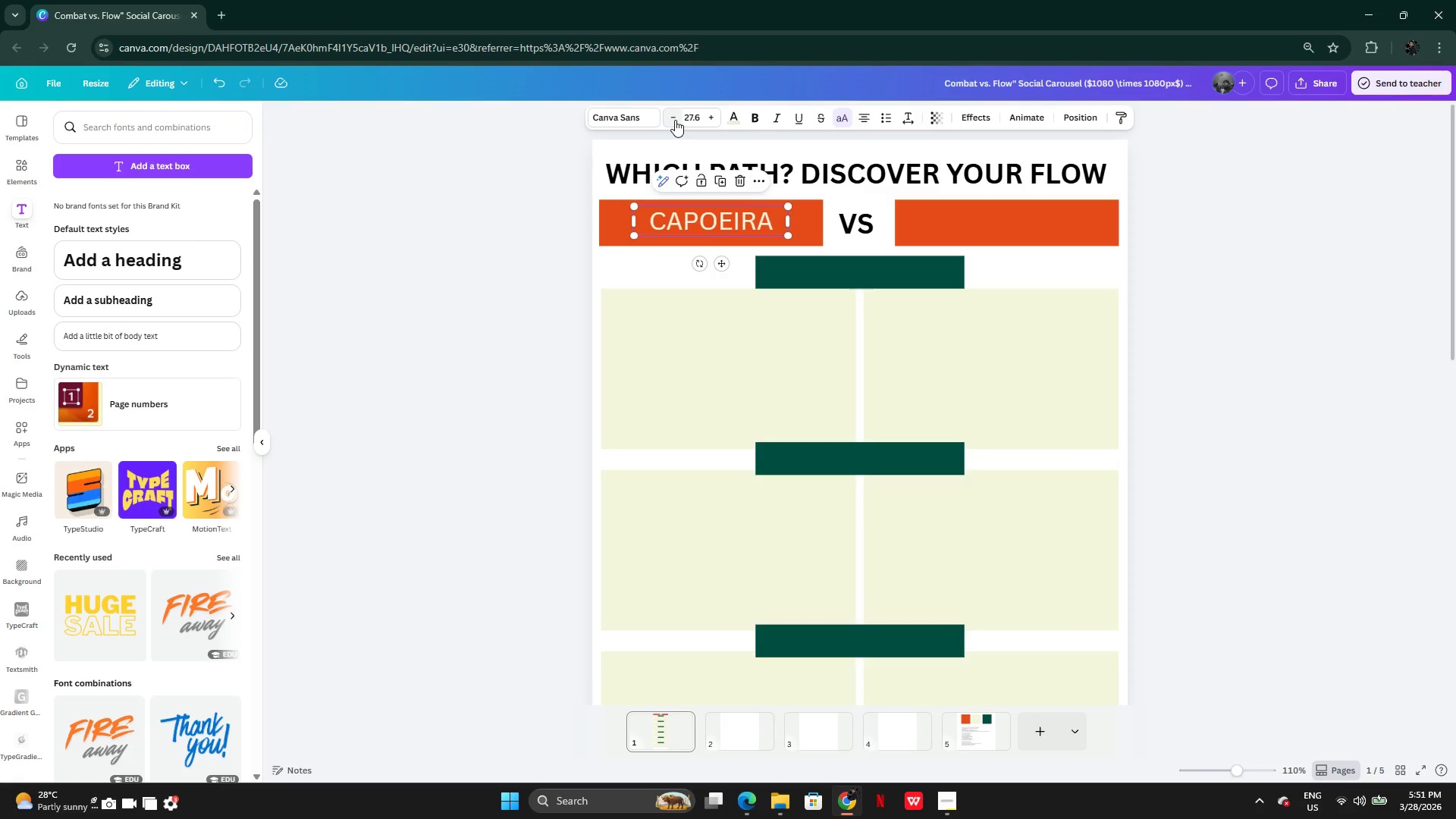 
left_click([675, 120])
 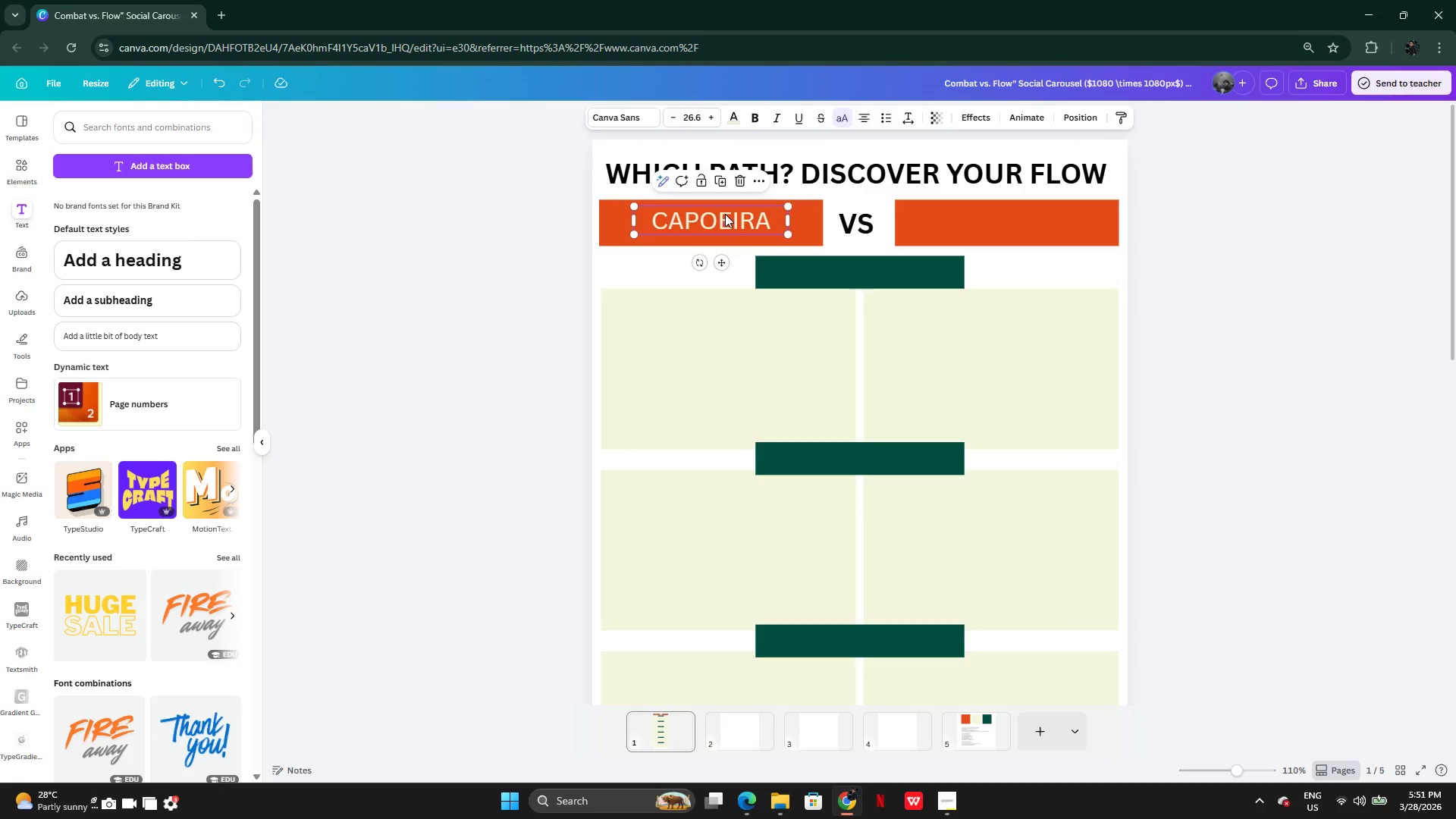 
left_click_drag(start_coordinate=[729, 216], to_coordinate=[723, 217])
 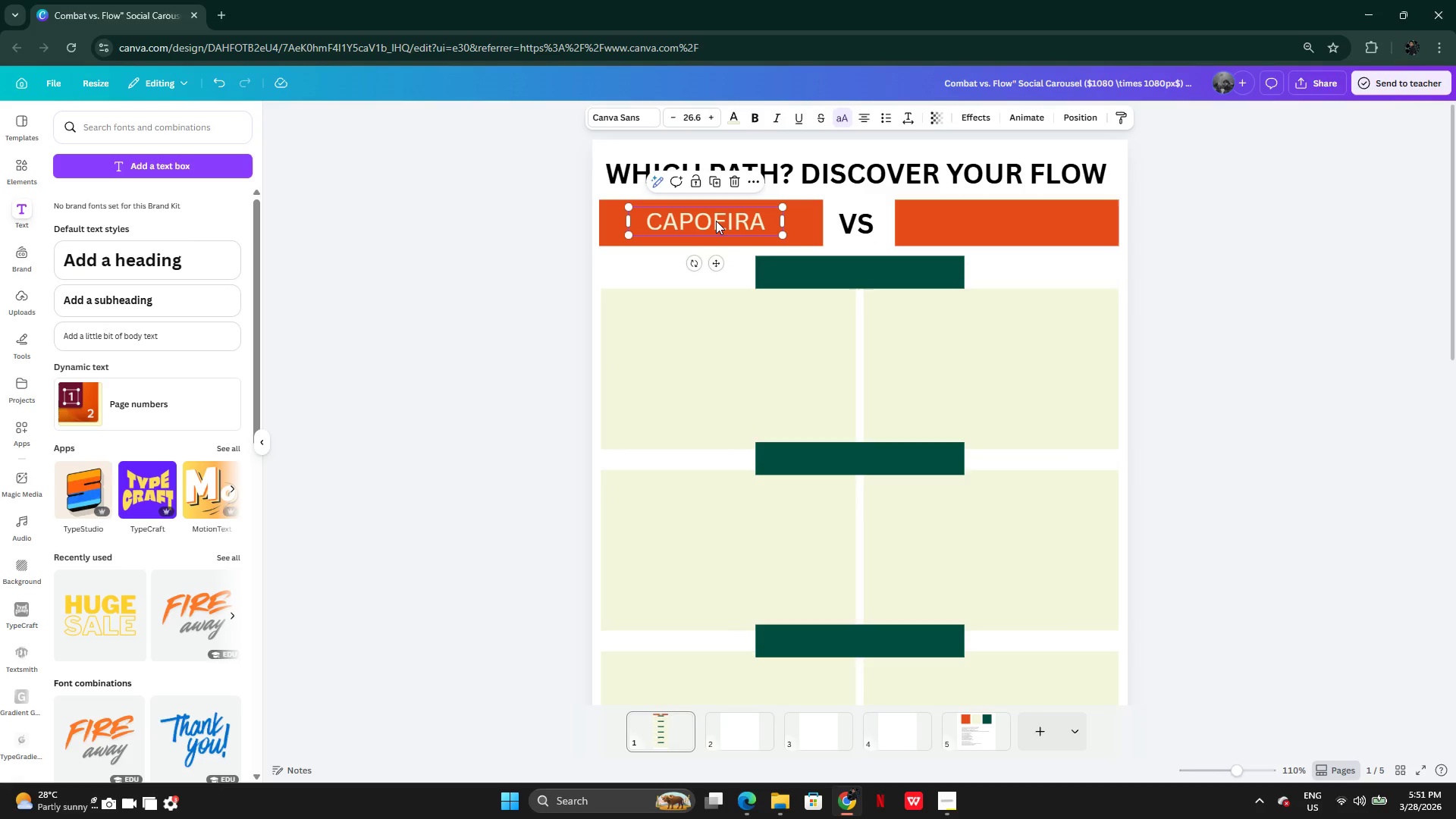 
key(Alt+AltLeft)
 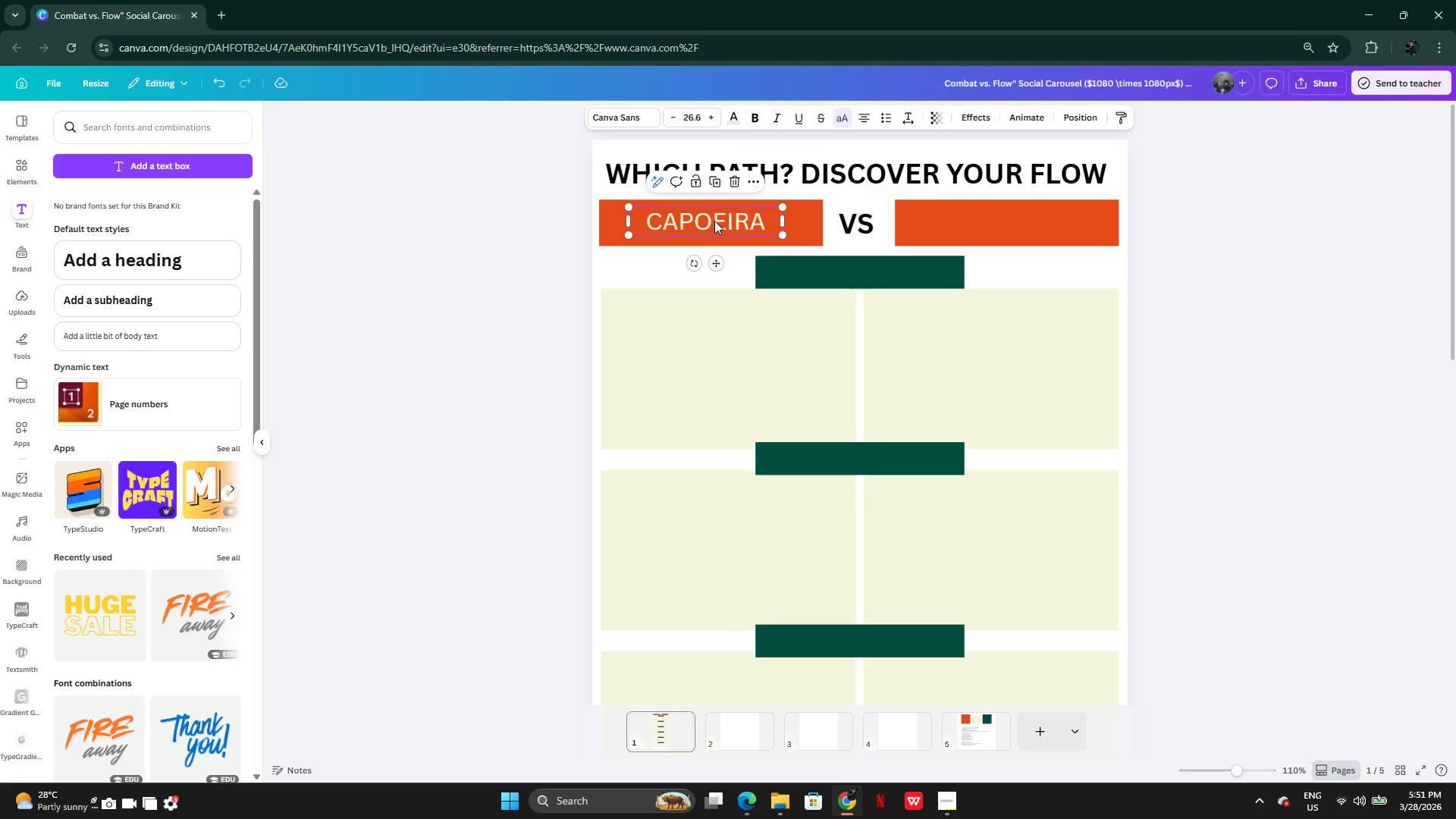 
left_click_drag(start_coordinate=[714, 221], to_coordinate=[754, 221])
 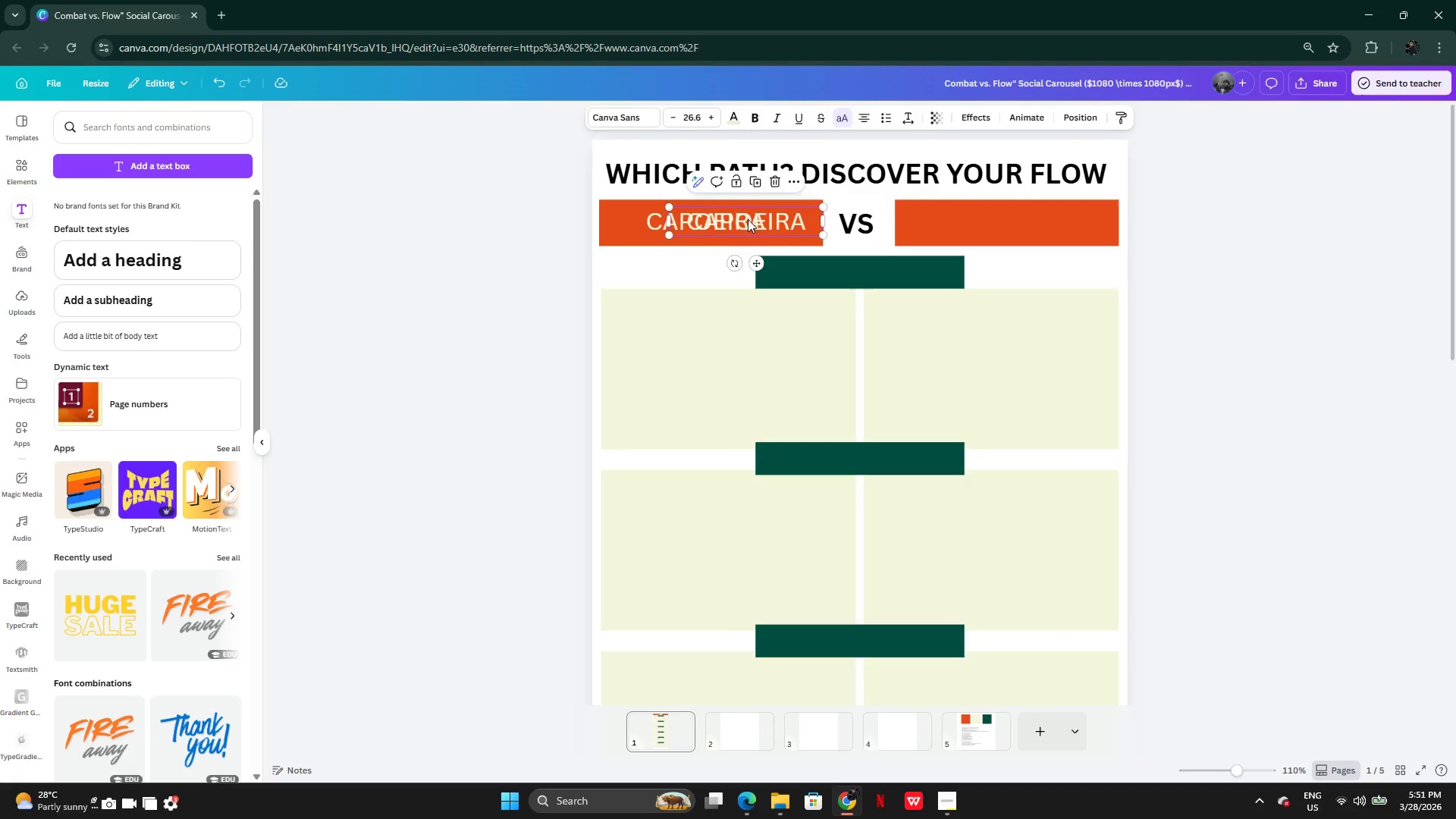 
left_click_drag(start_coordinate=[748, 219], to_coordinate=[1009, 220])
 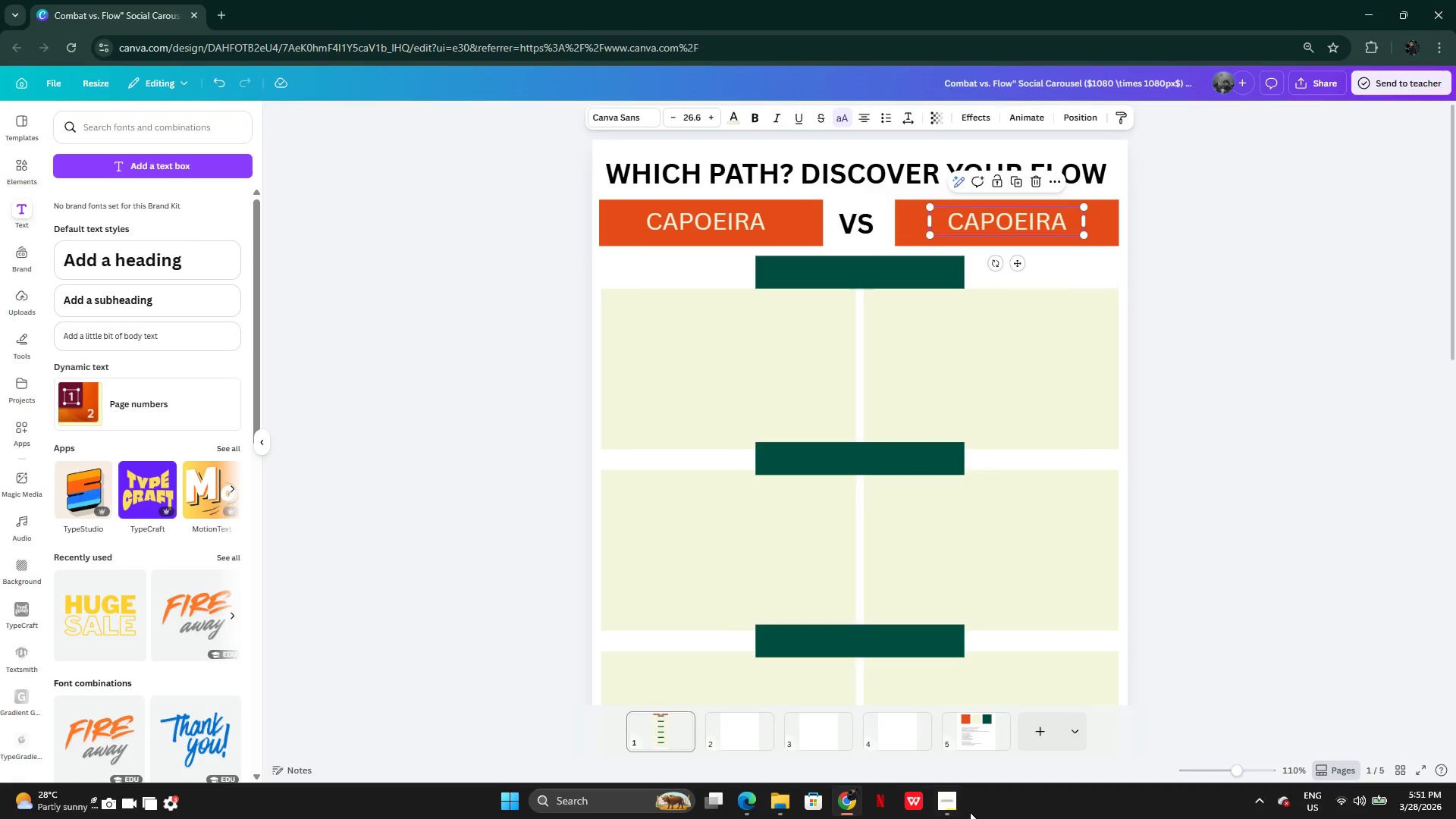 
left_click([955, 806])